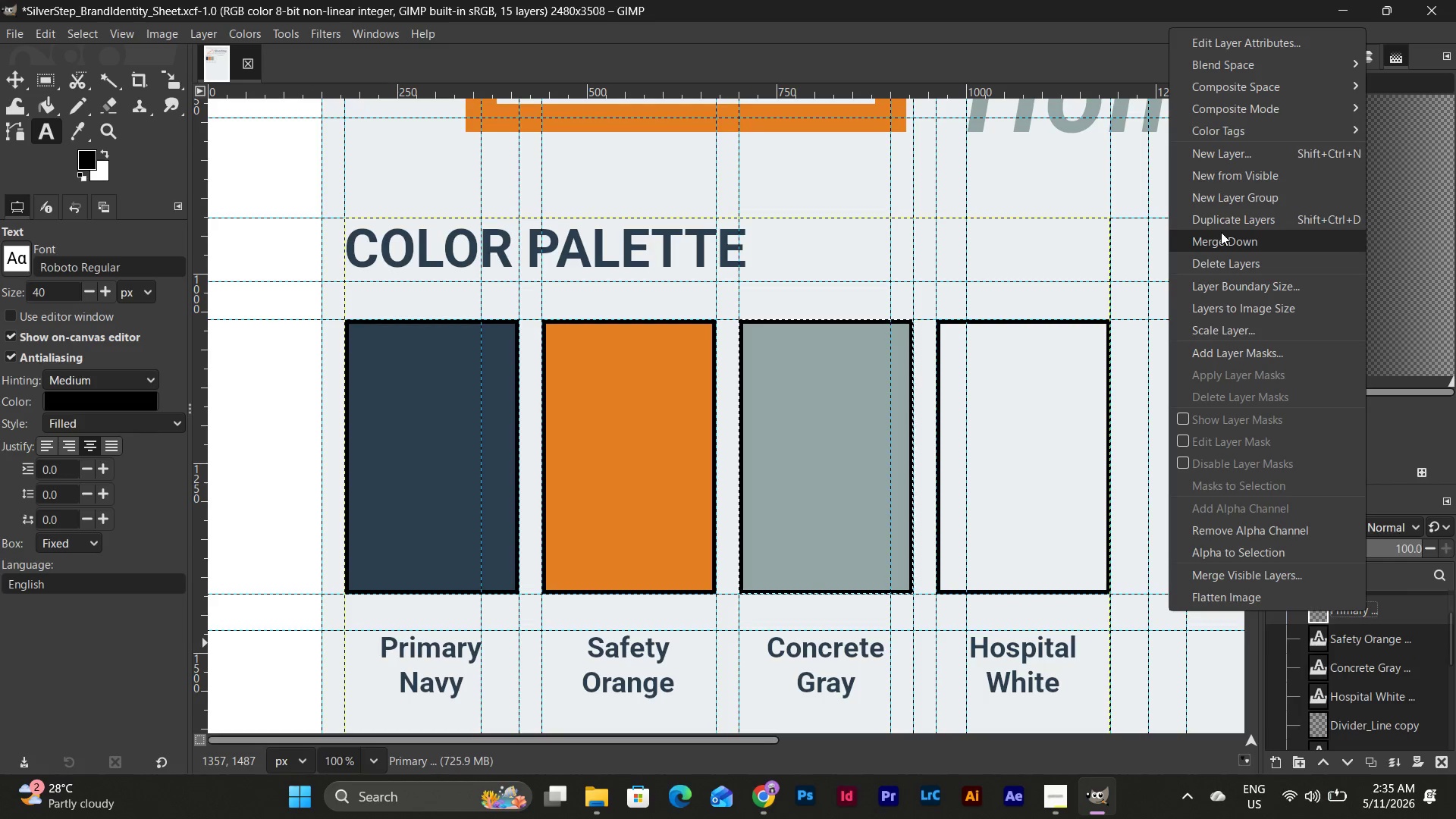 
left_click([1225, 251])
 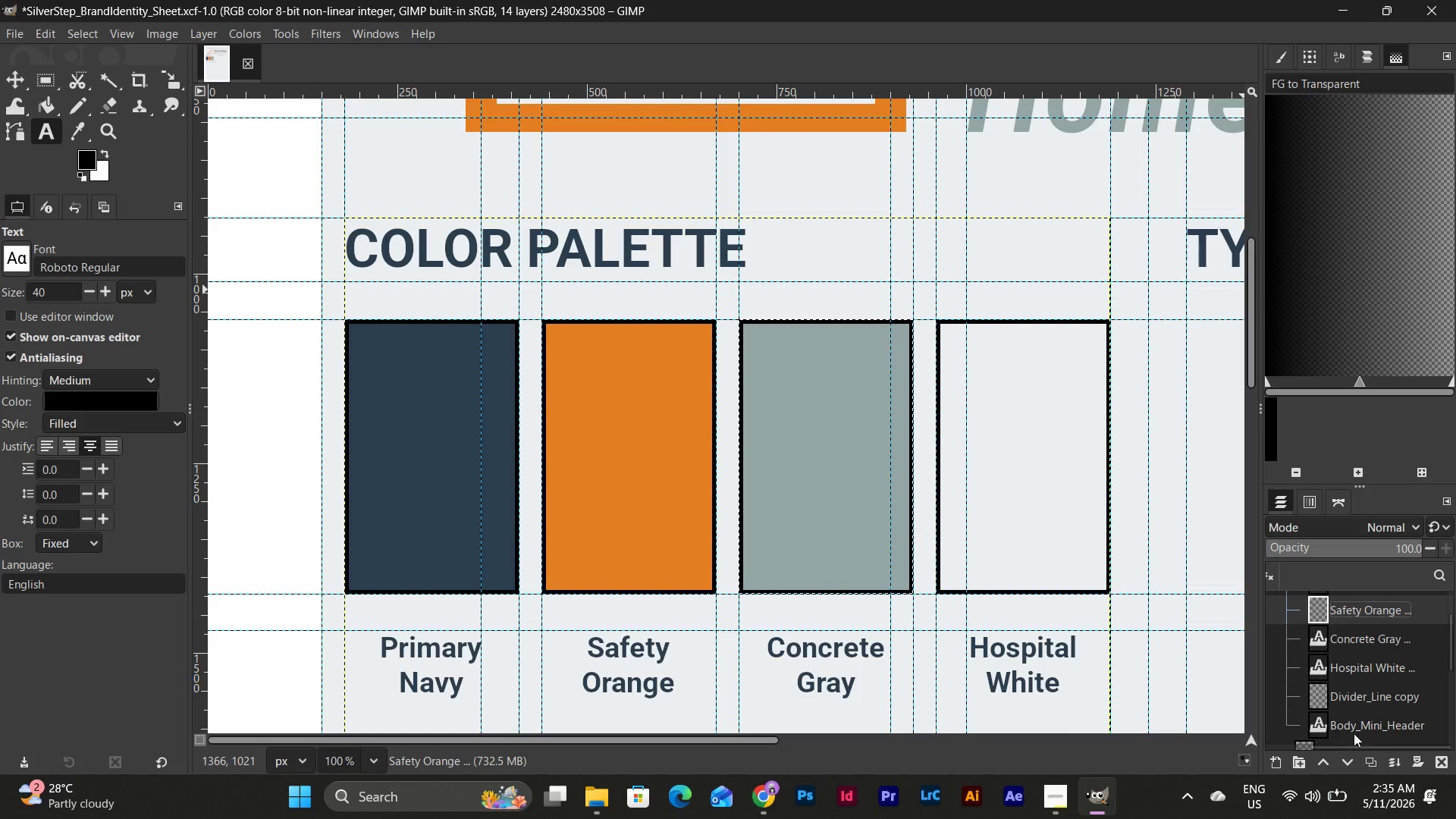 
right_click([1364, 607])
 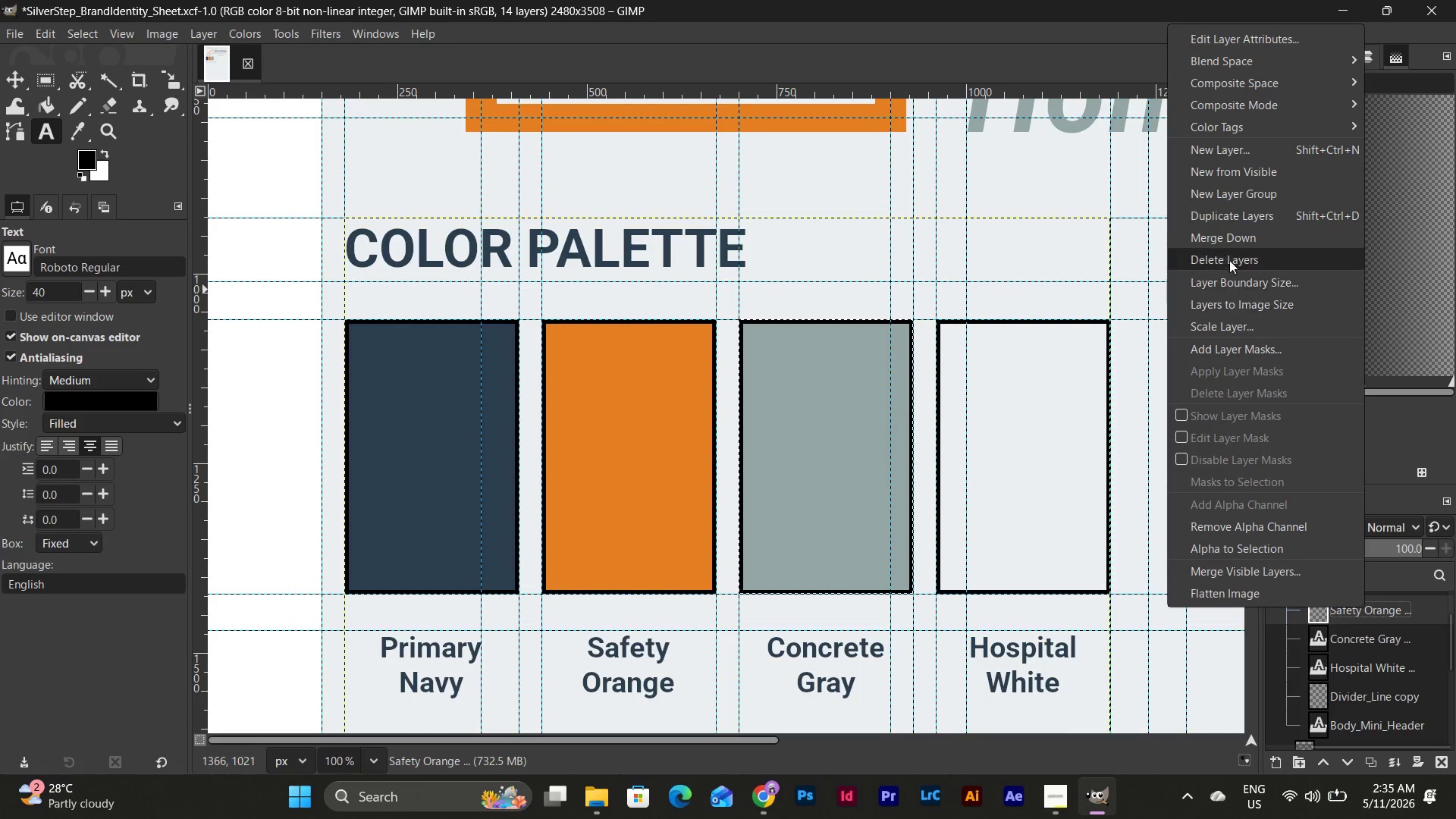 
left_click([1232, 240])
 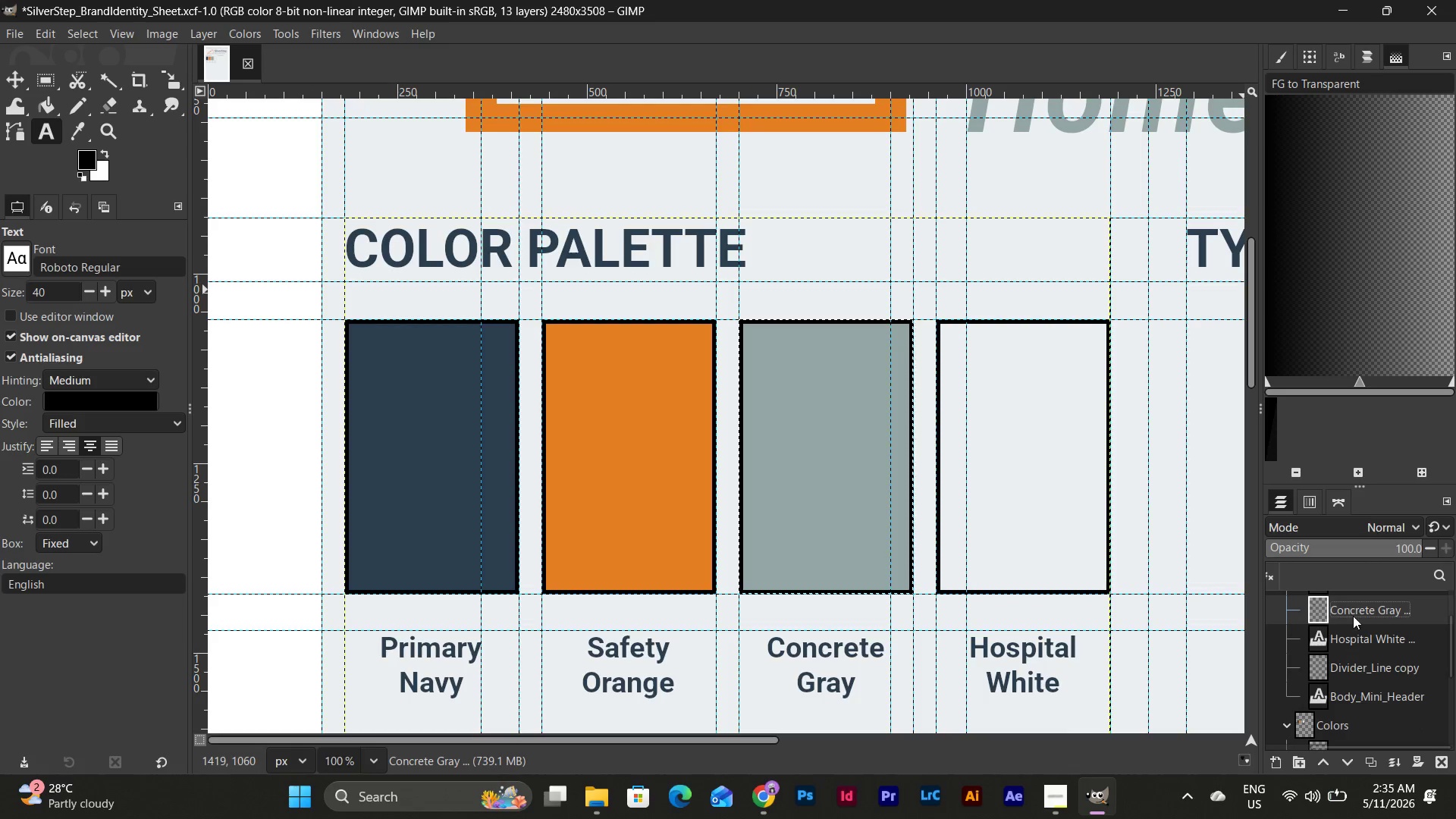 
right_click([1354, 607])
 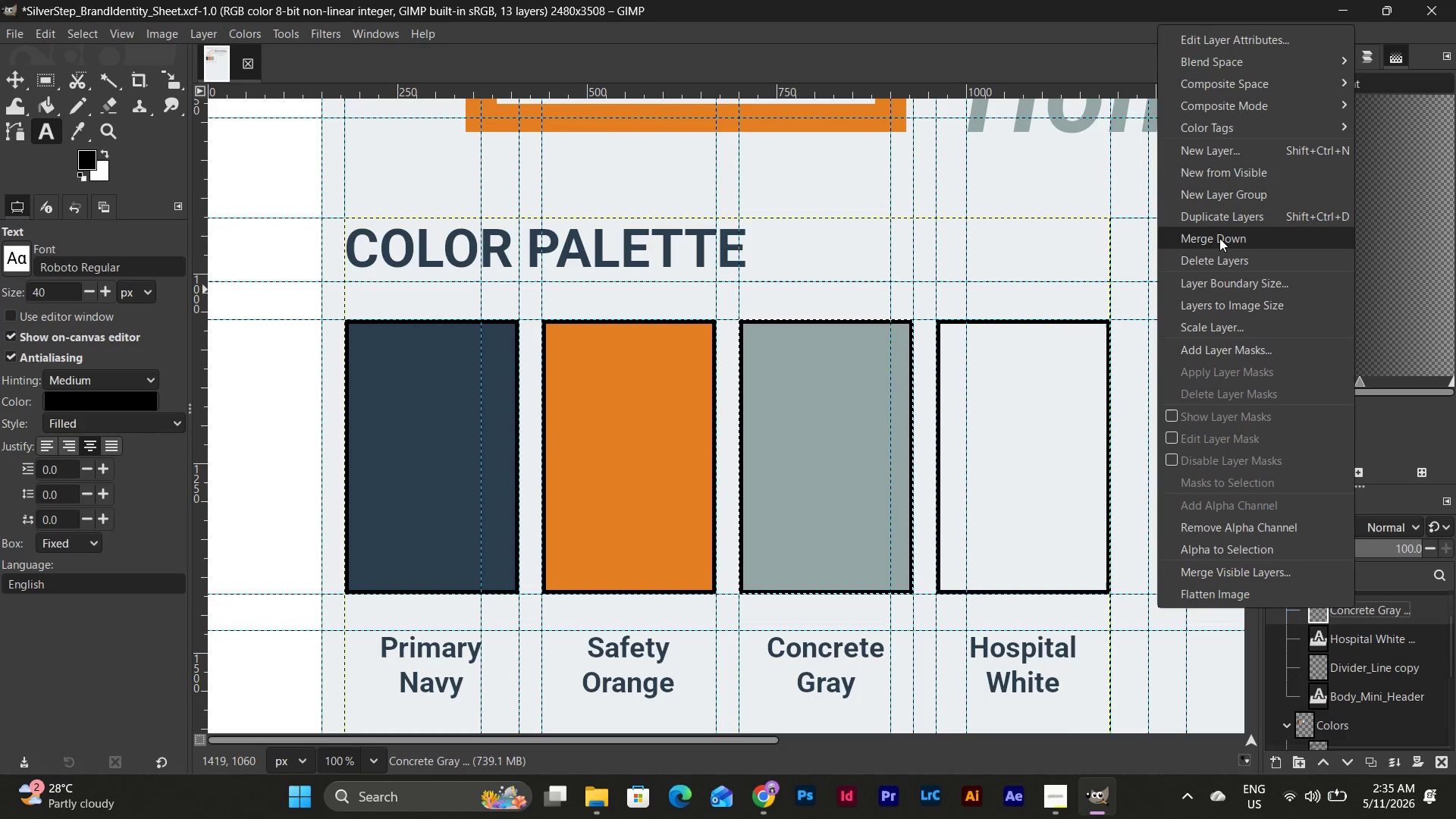 
left_click([1219, 238])
 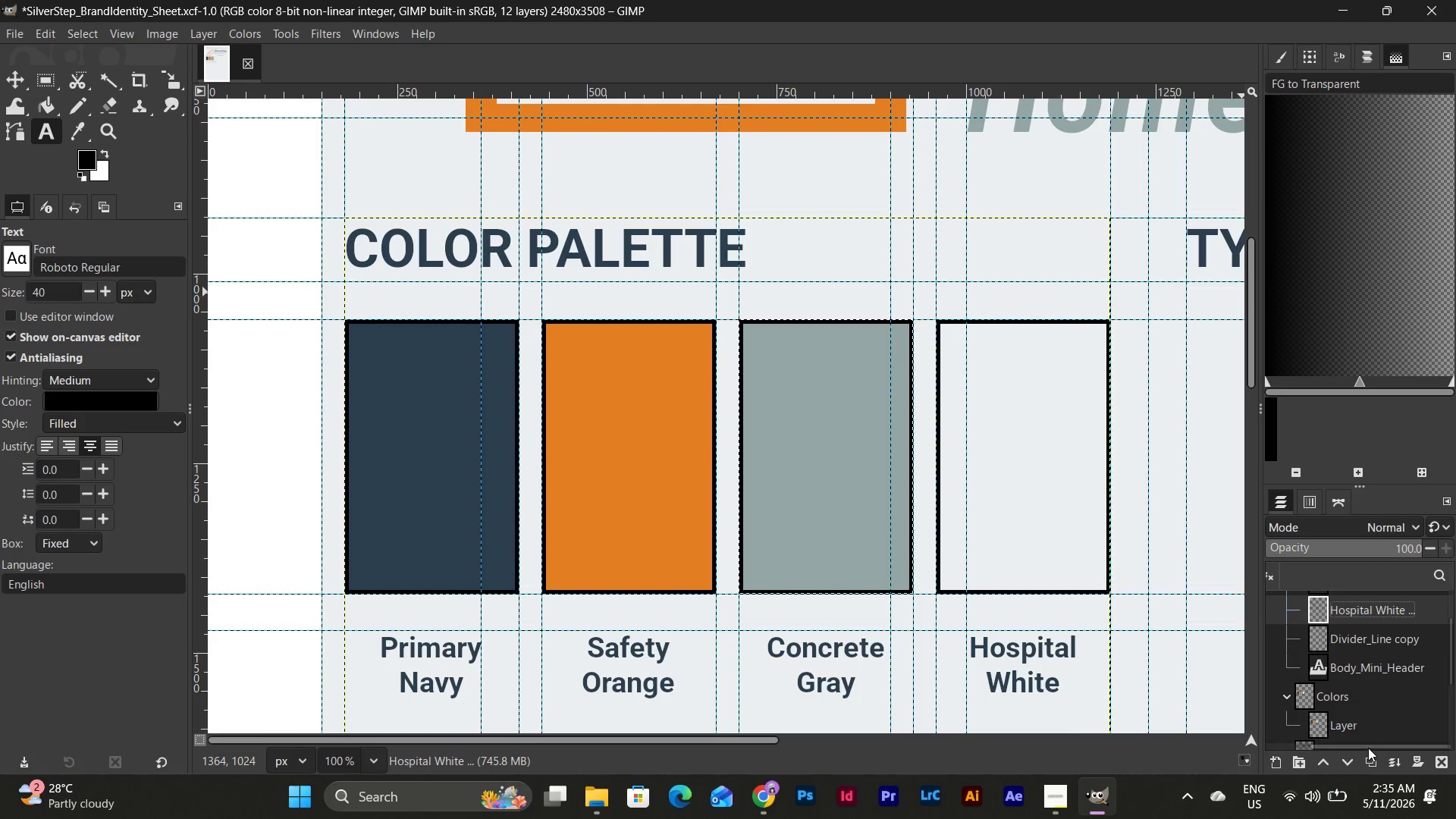 
left_click_drag(start_coordinate=[1368, 748], to_coordinate=[1358, 748])
 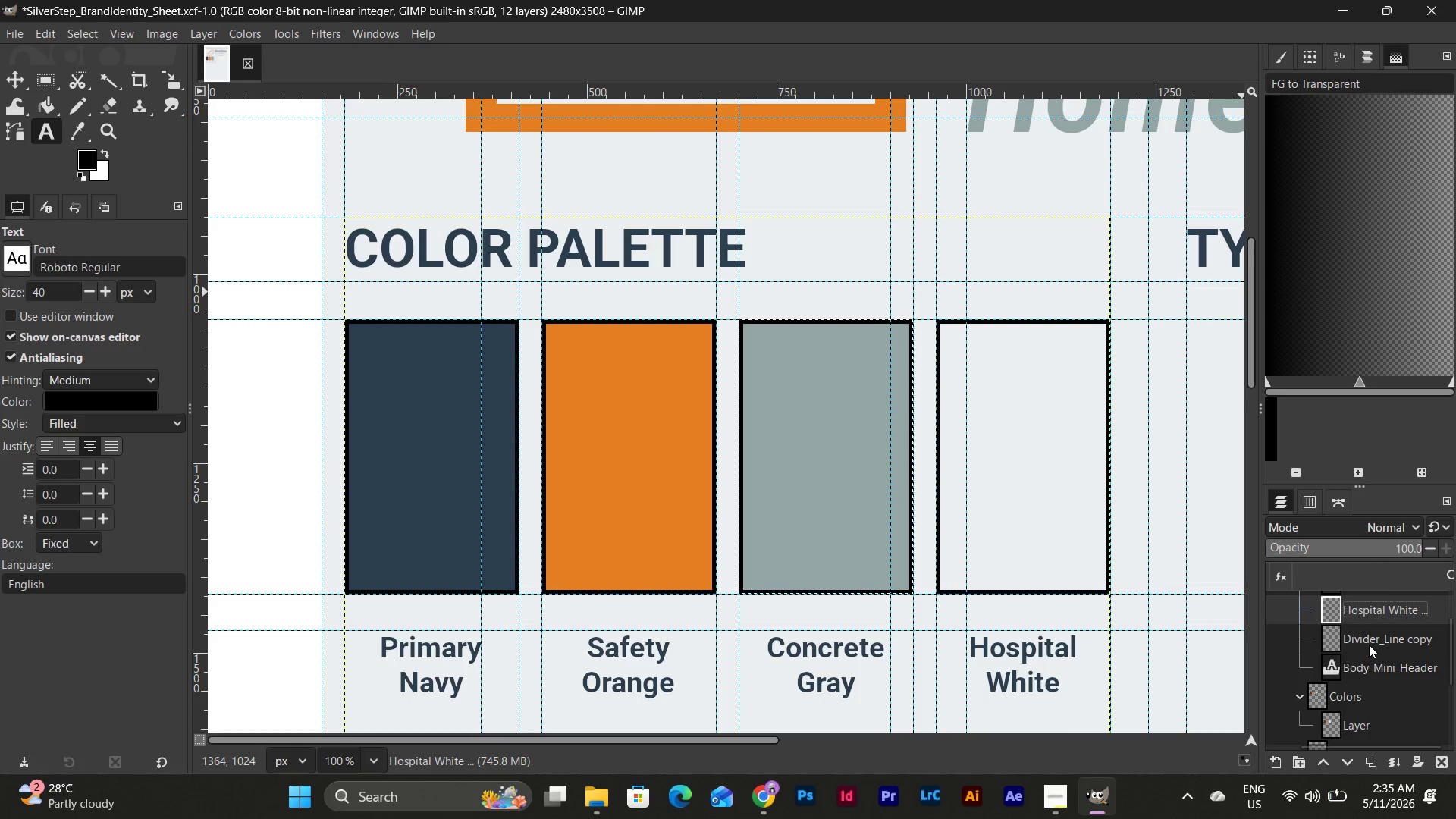 
scroll: coordinate [1369, 645], scroll_direction: up, amount: 1.0
 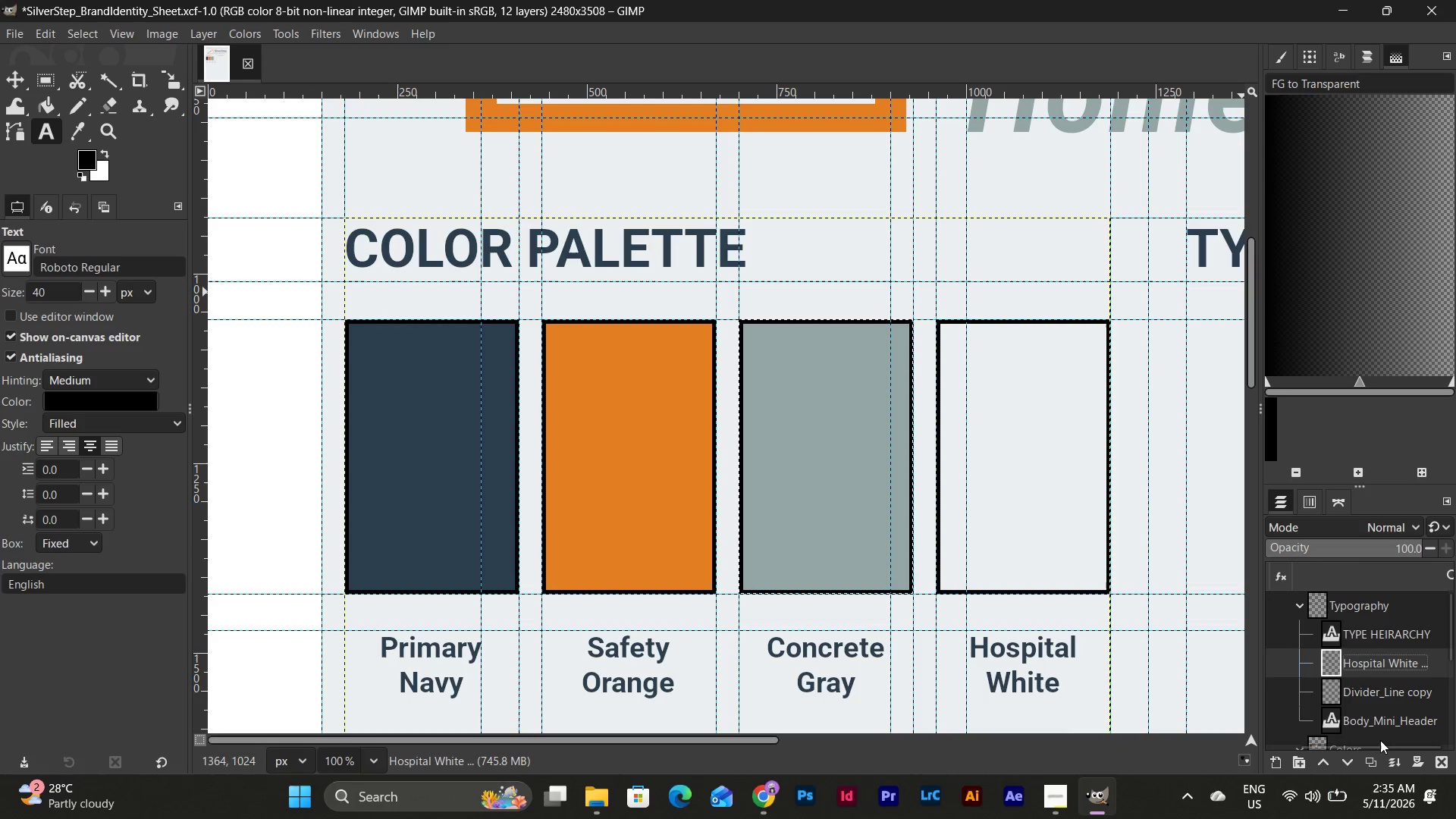 
left_click_drag(start_coordinate=[1381, 745], to_coordinate=[1316, 743])
 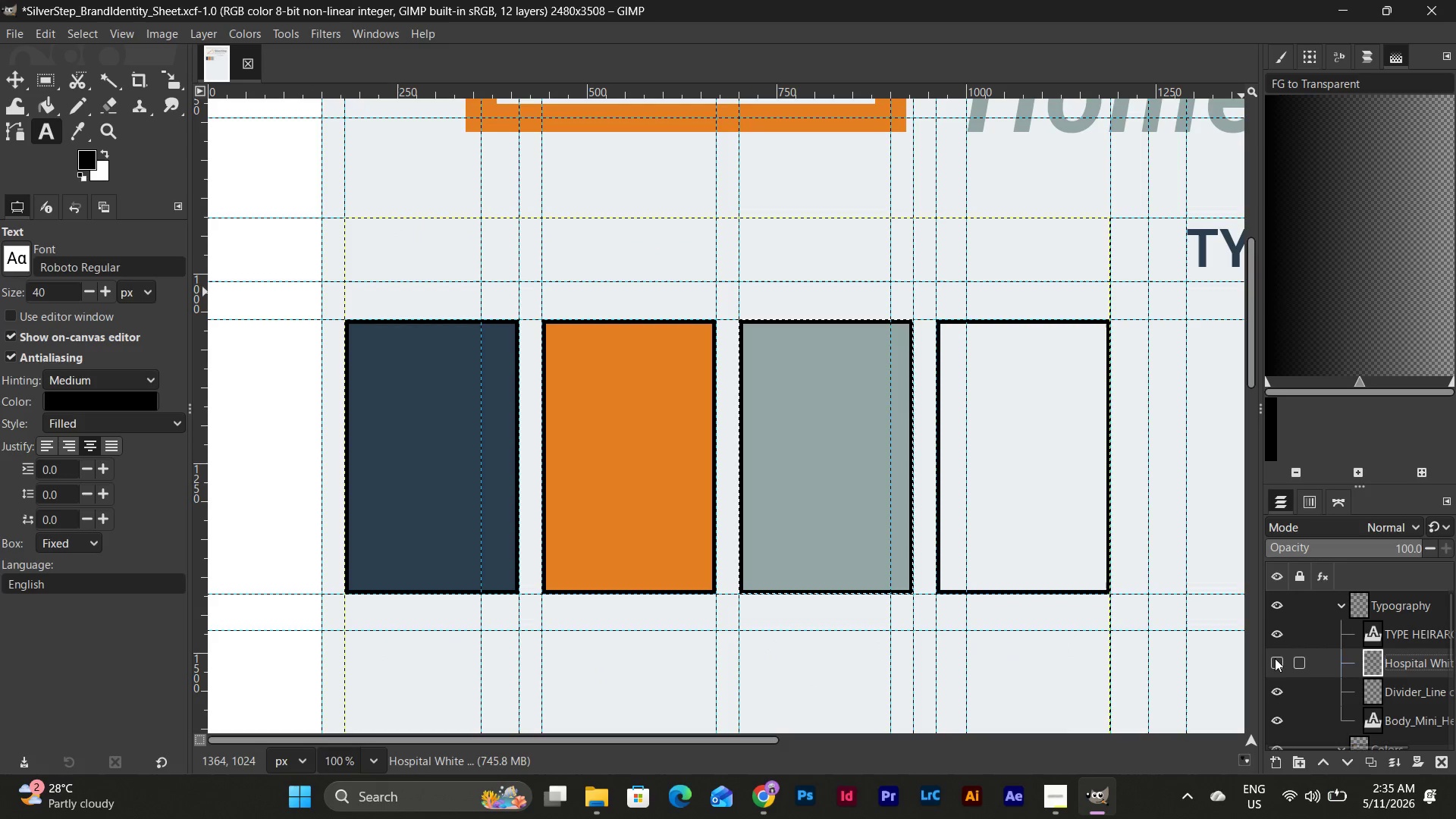 
double_click([1275, 658])
 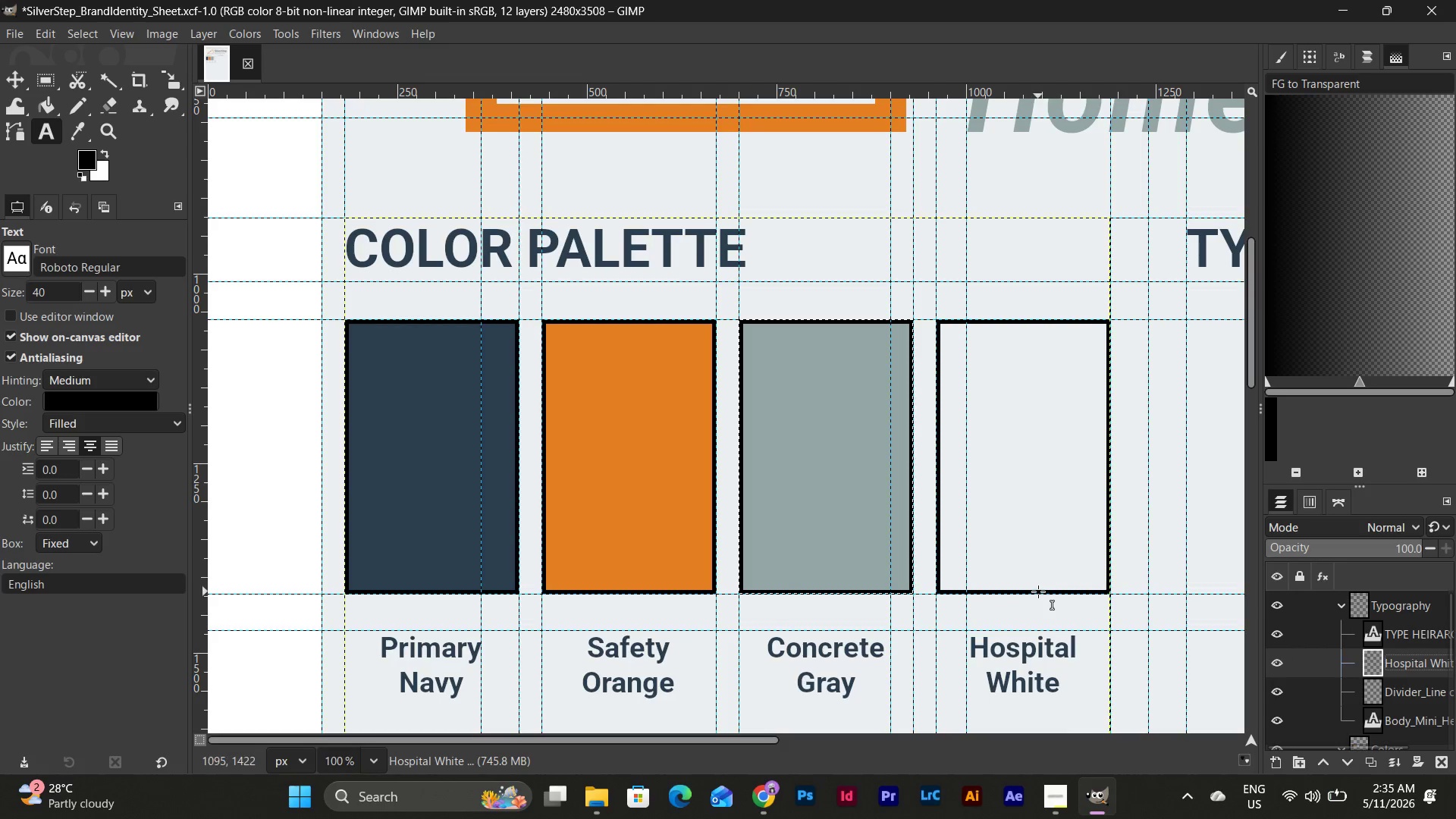 
scroll: coordinate [1038, 592], scroll_direction: down, amount: 1.0
 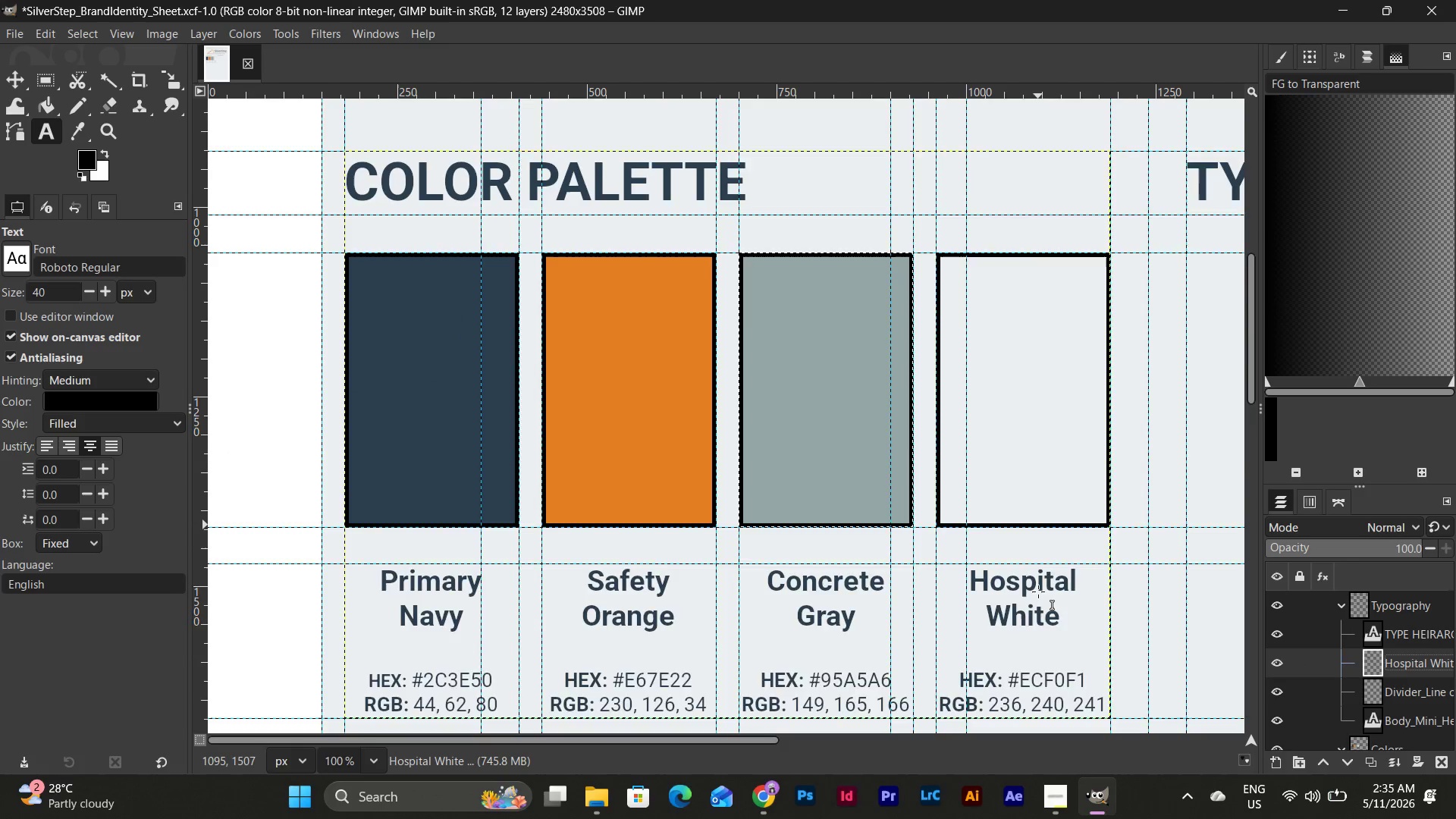 
scroll: coordinate [1038, 592], scroll_direction: none, amount: 0.0
 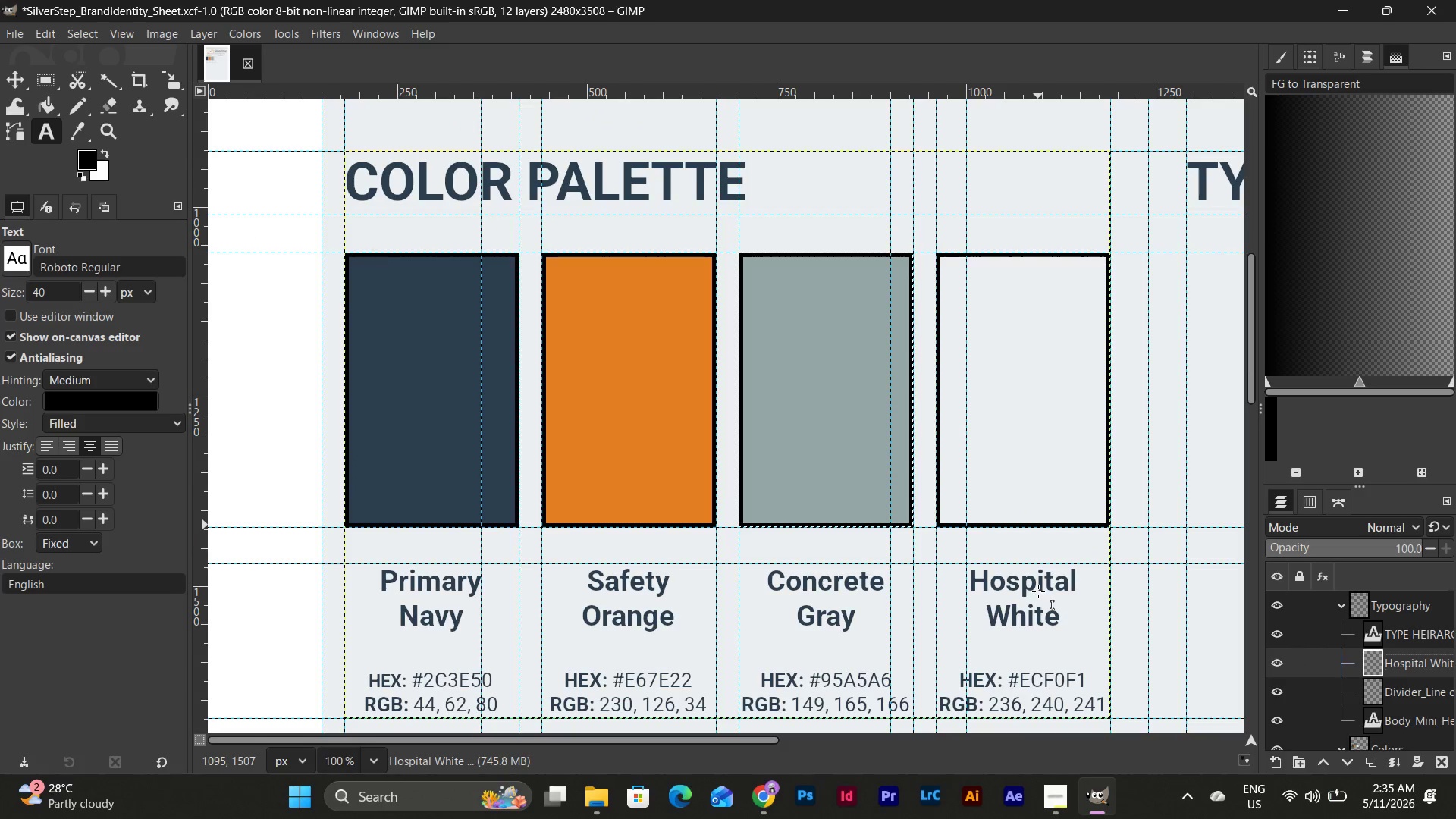 
scroll: coordinate [1038, 592], scroll_direction: up, amount: 2.0
 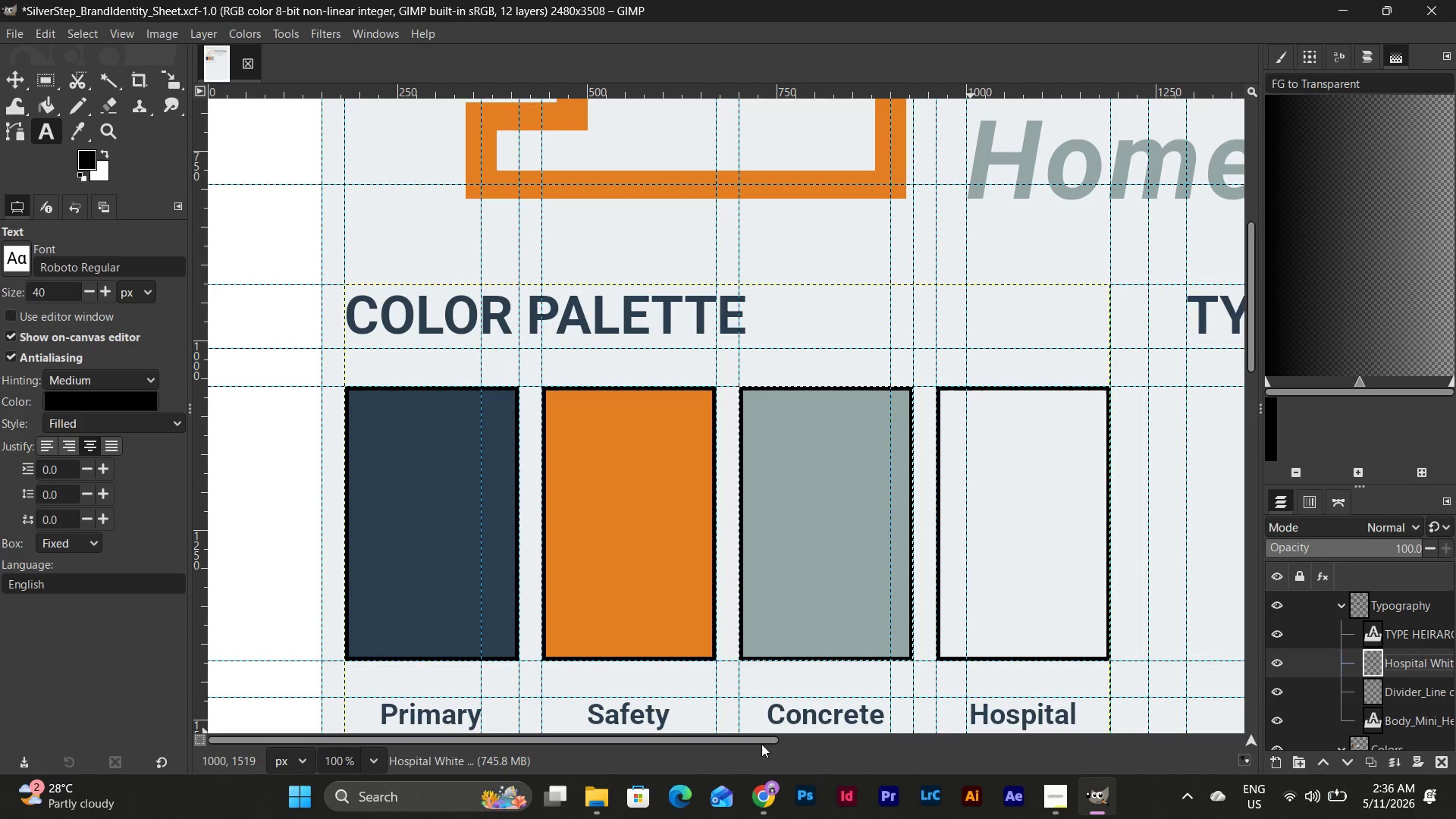 
left_click_drag(start_coordinate=[748, 742], to_coordinate=[1066, 774])
 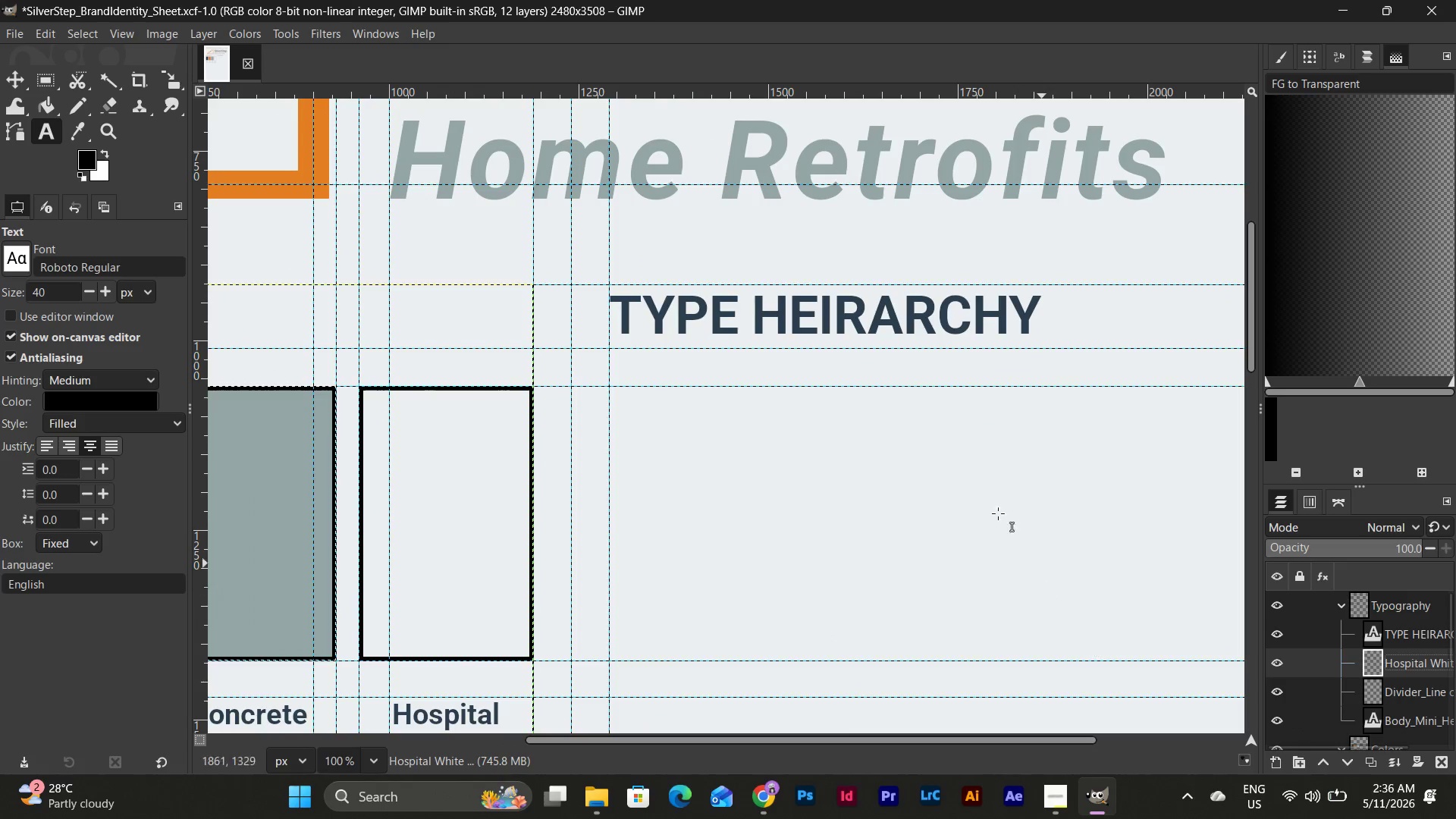 
scroll: coordinate [990, 507], scroll_direction: none, amount: 0.0
 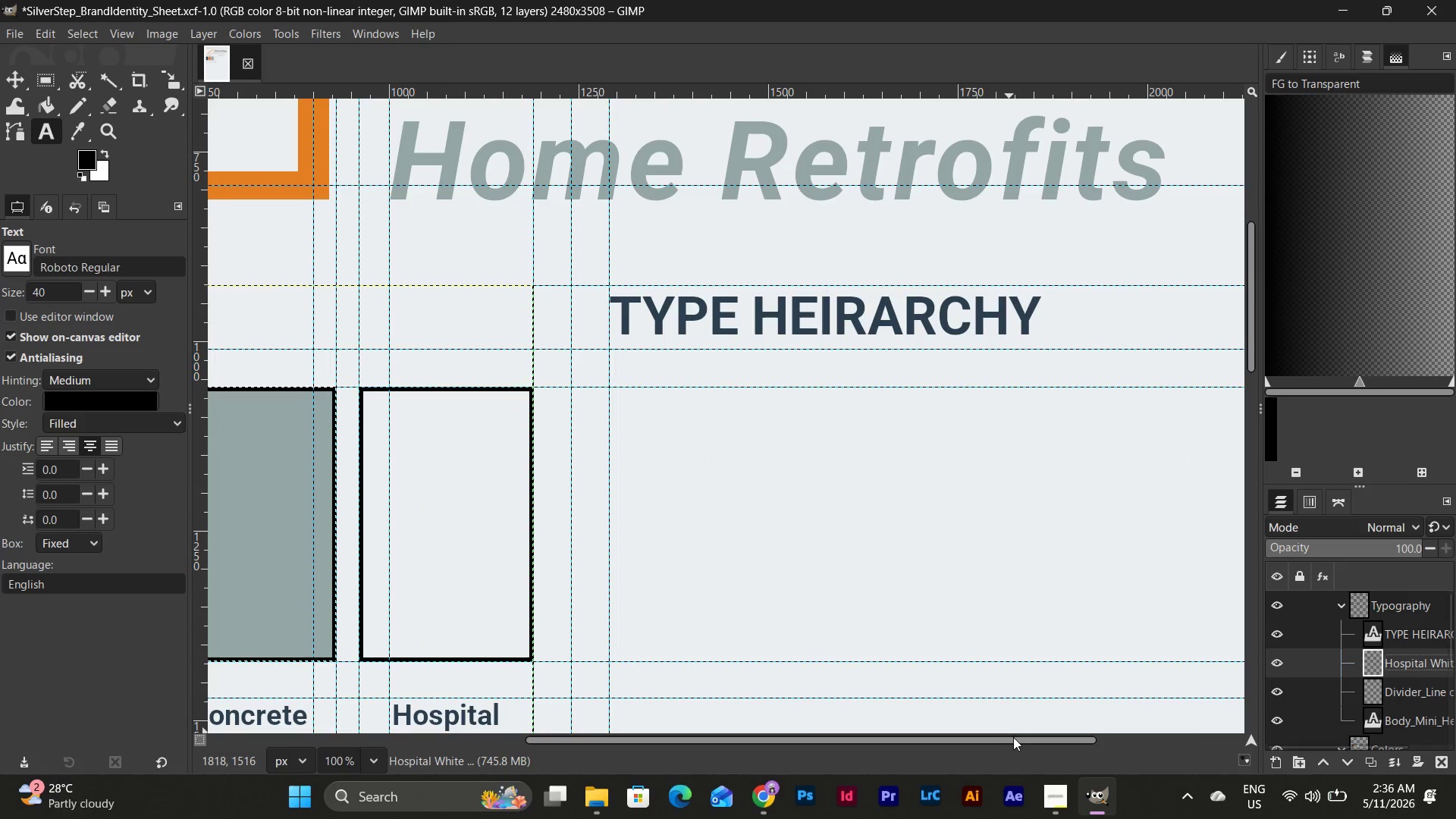 
left_click_drag(start_coordinate=[1014, 739], to_coordinate=[690, 721])
 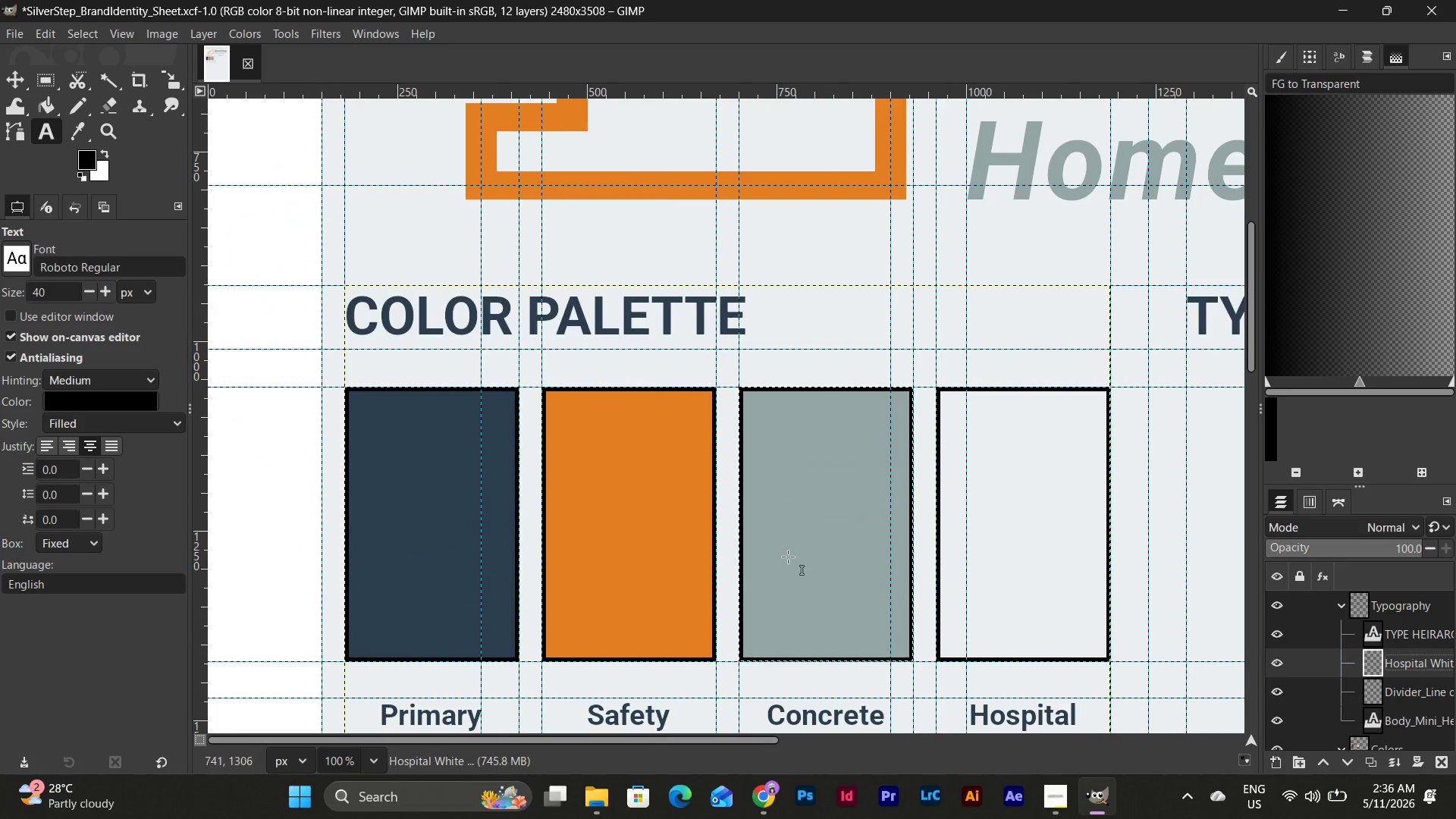 
scroll: coordinate [802, 559], scroll_direction: down, amount: 6.0
 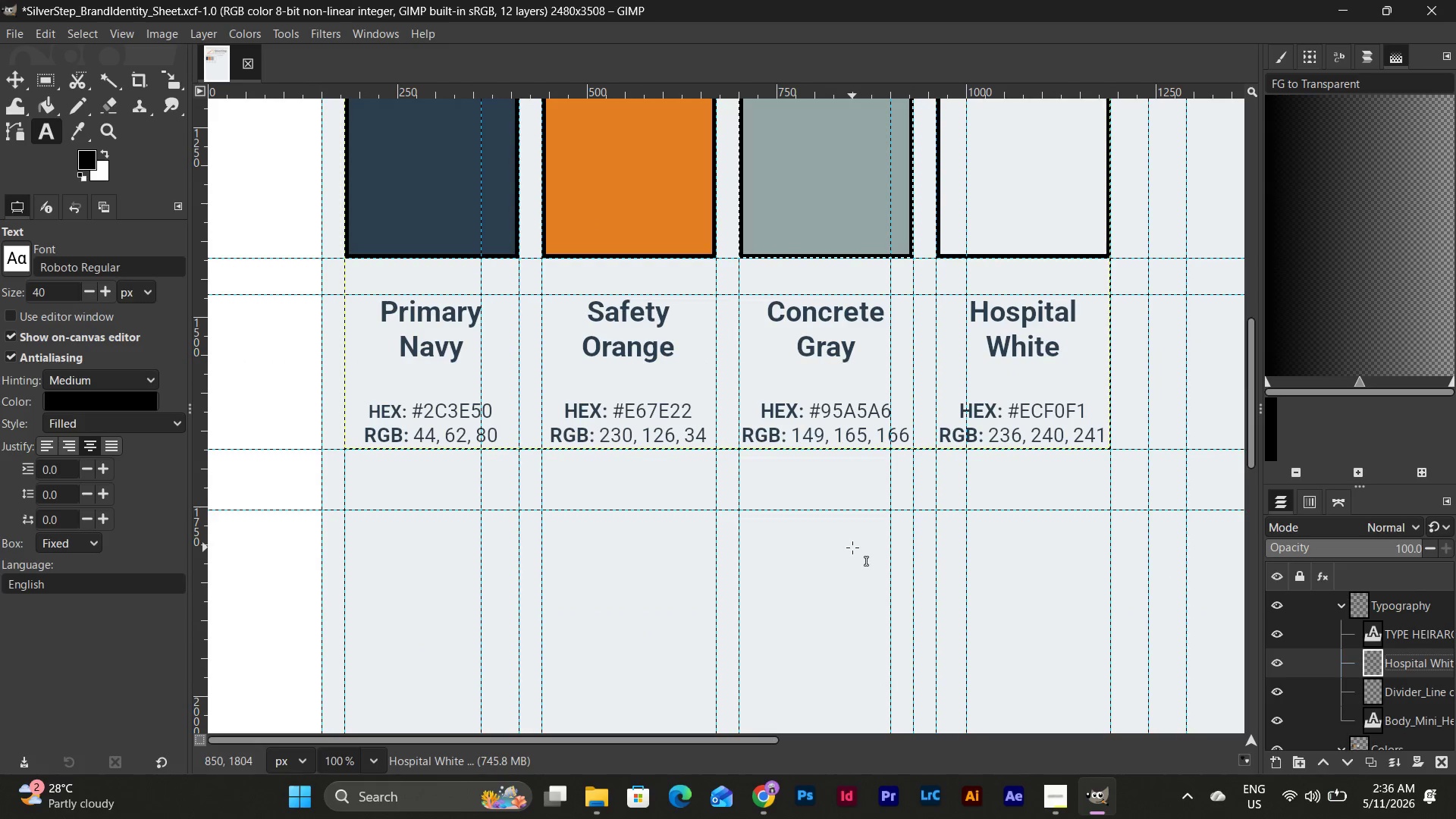 
scroll: coordinate [858, 542], scroll_direction: up, amount: 2.0
 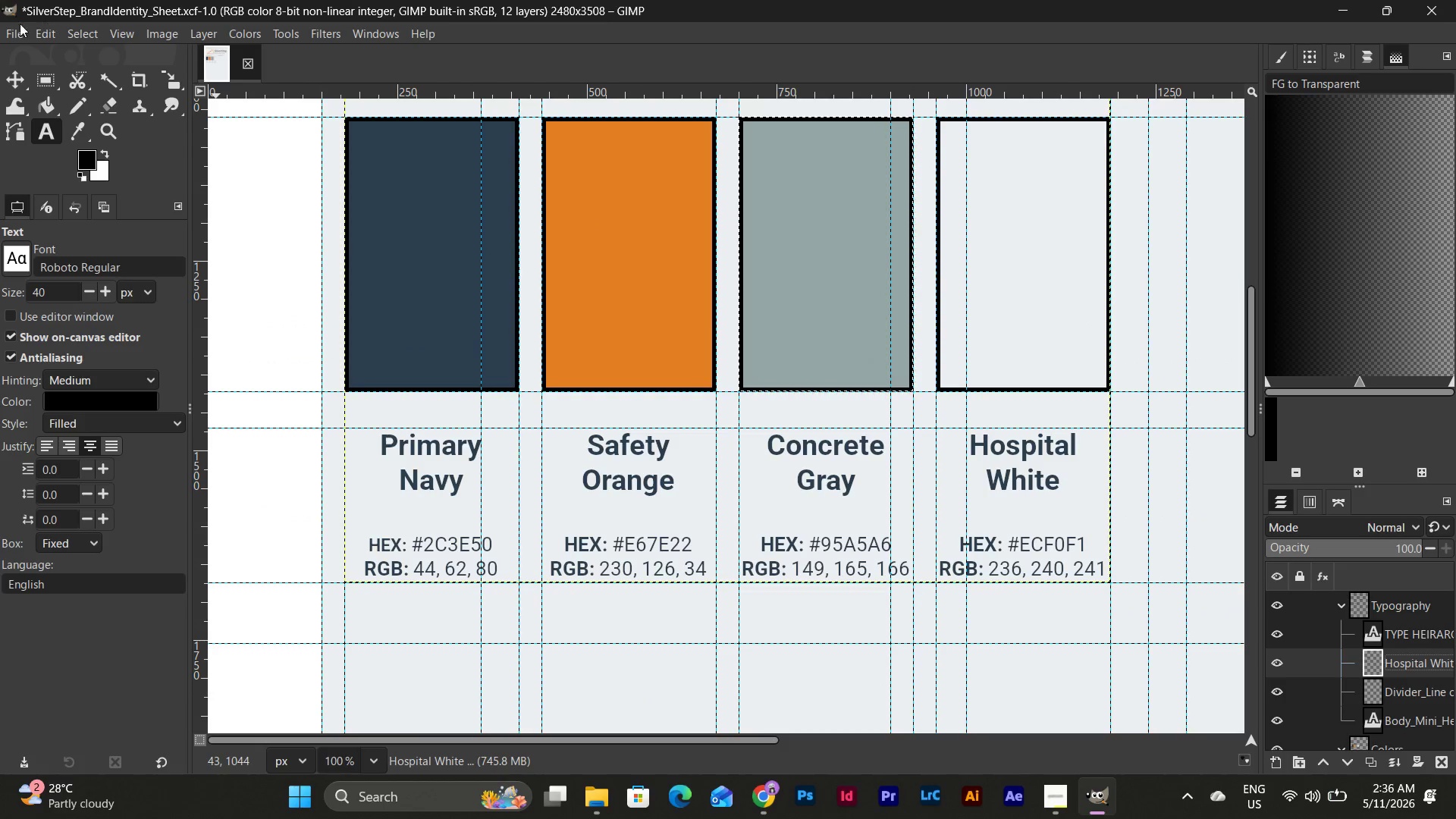 
left_click([9, 30])
 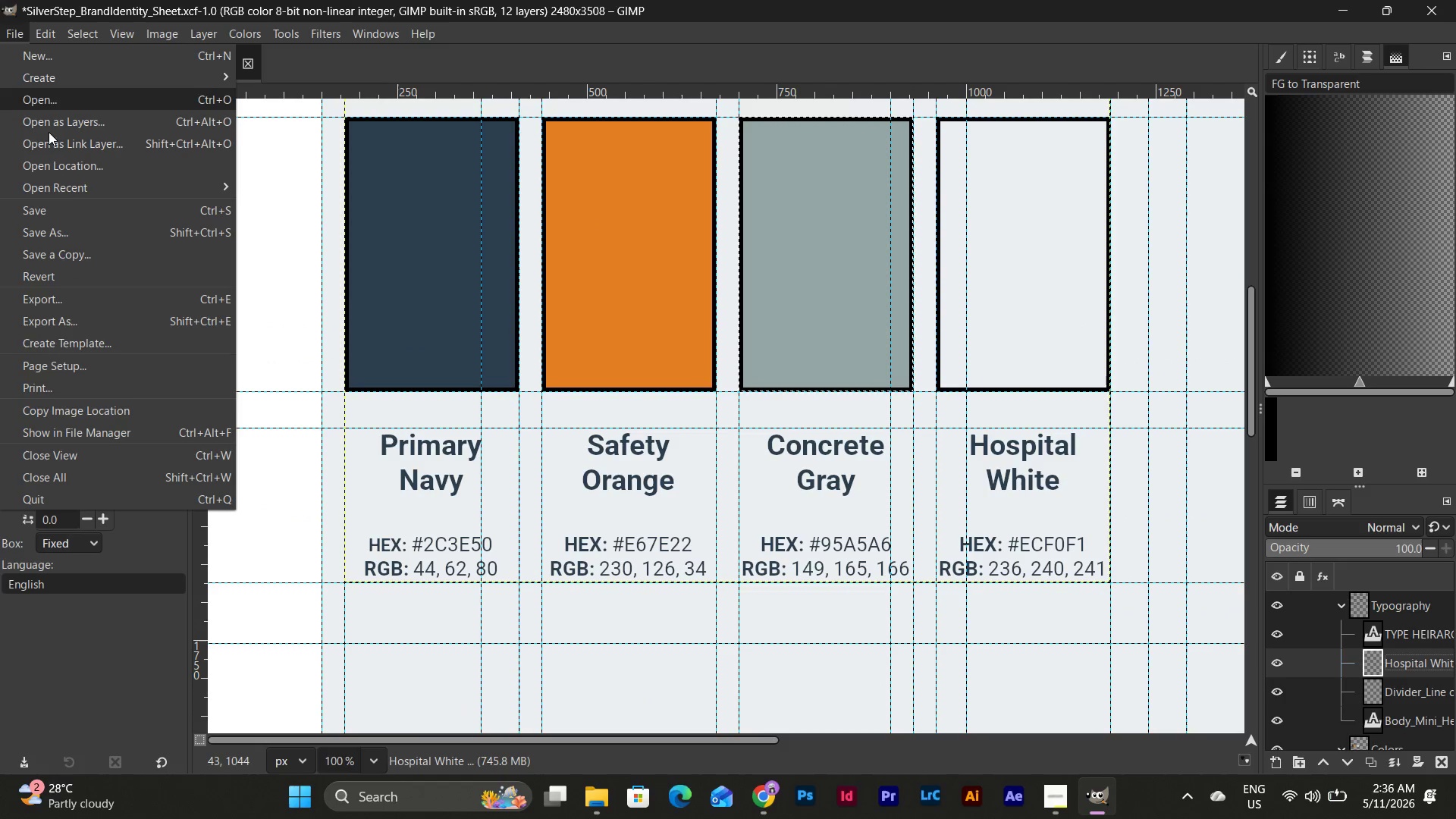 
left_click([67, 212])
 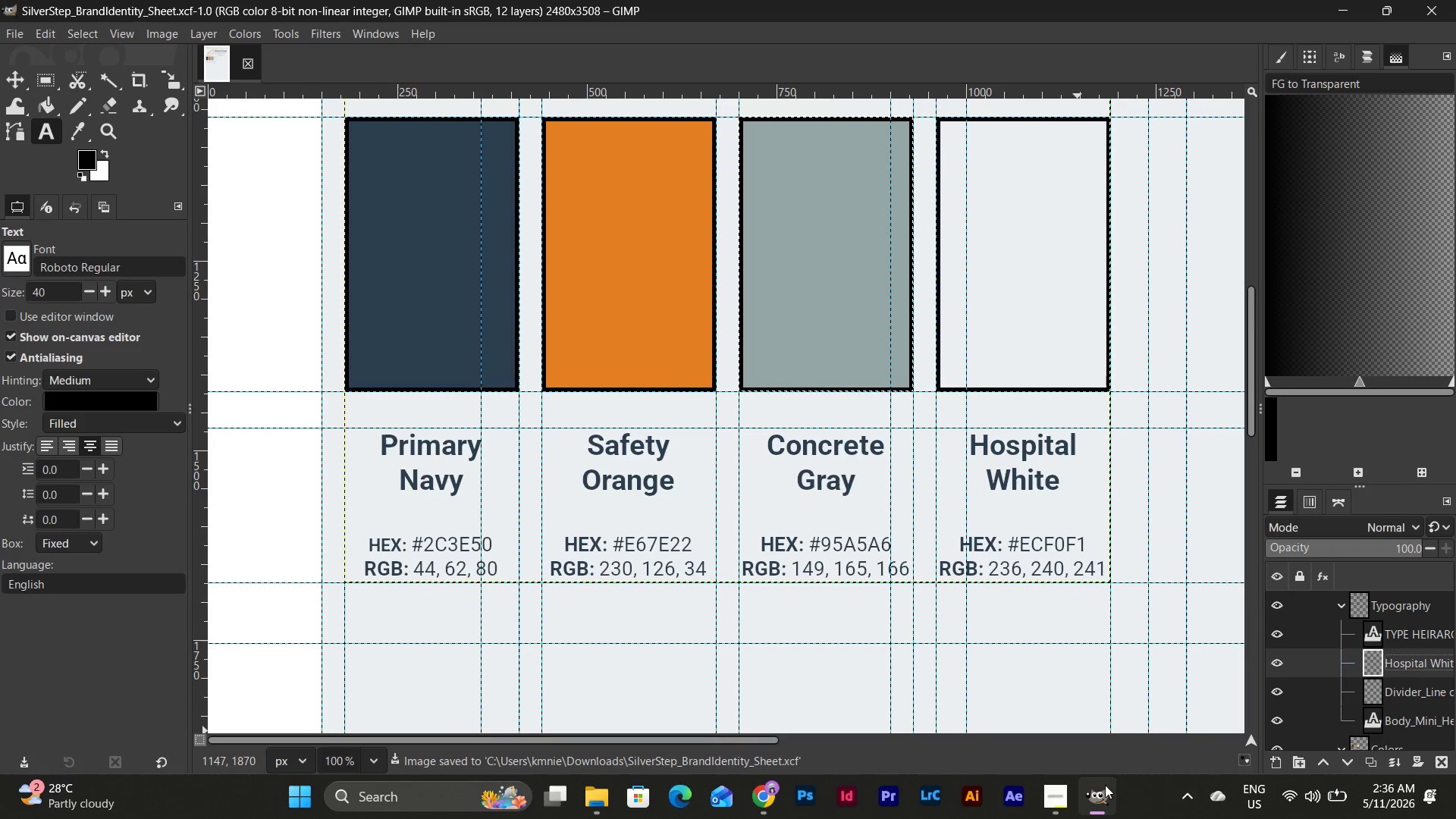 
left_click([1070, 799])